 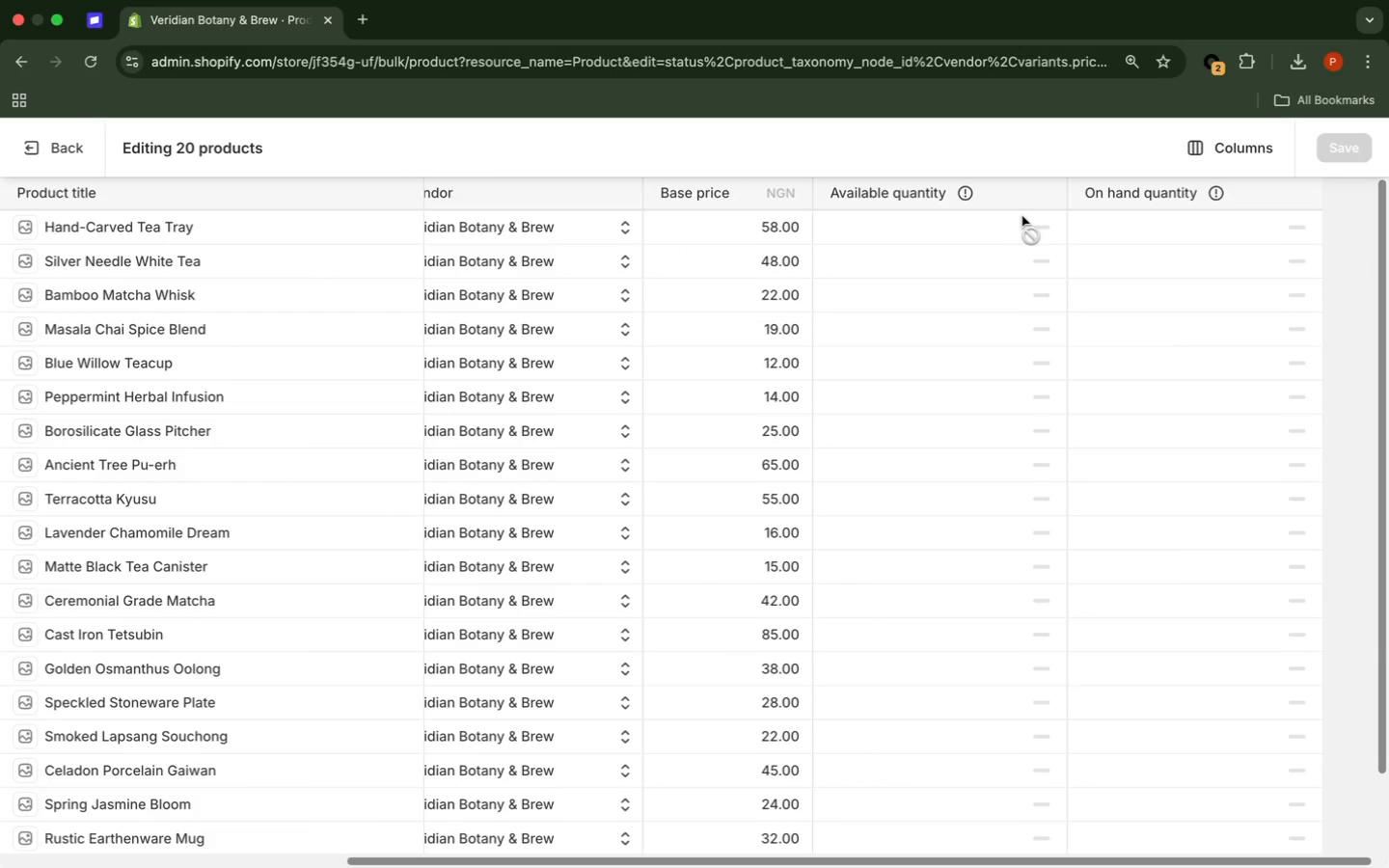 
mouse_move([967, 214])
 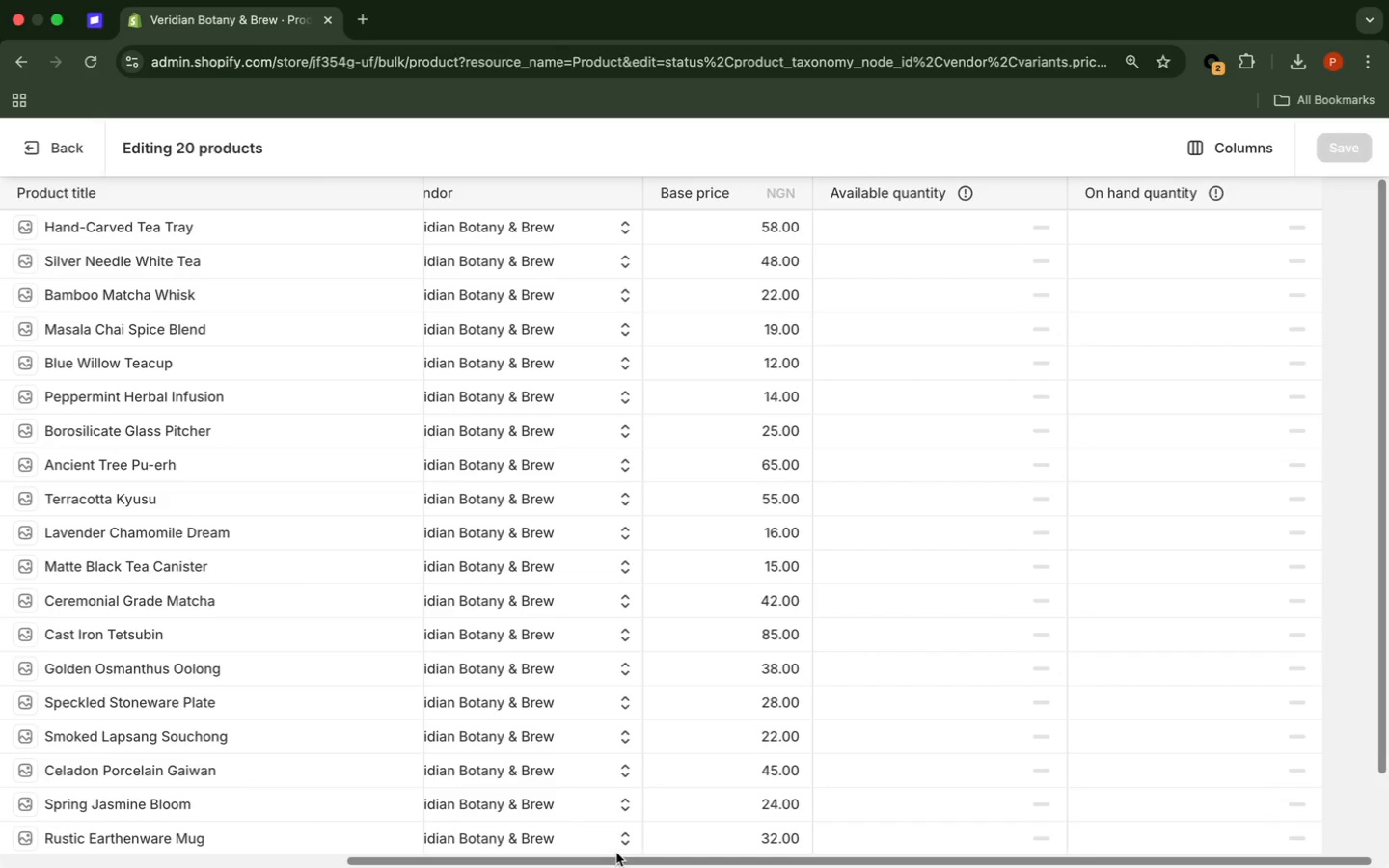 
left_click_drag(start_coordinate=[616, 856], to_coordinate=[547, 854])
 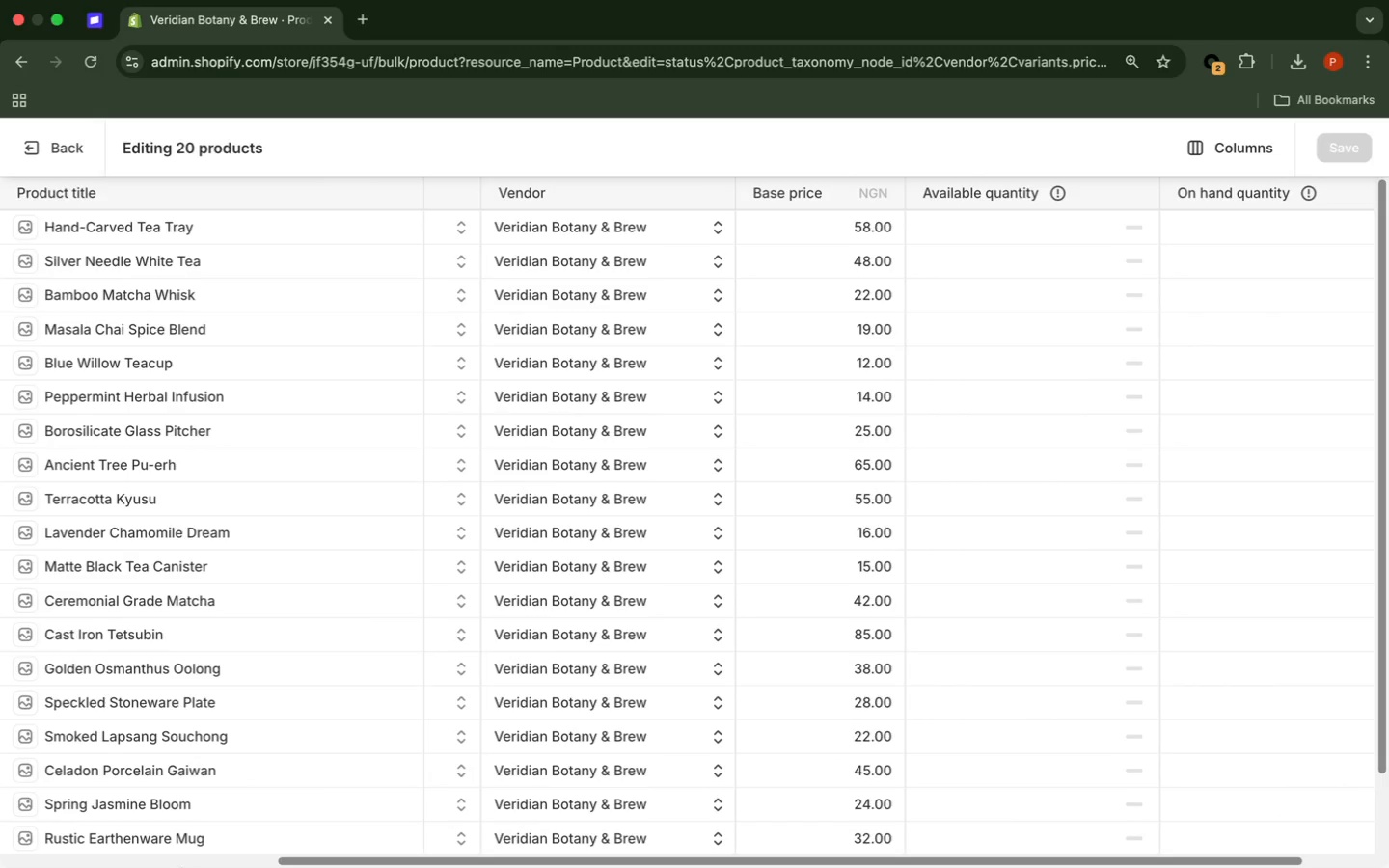 
left_click_drag(start_coordinate=[183, 867], to_coordinate=[171, 867])
 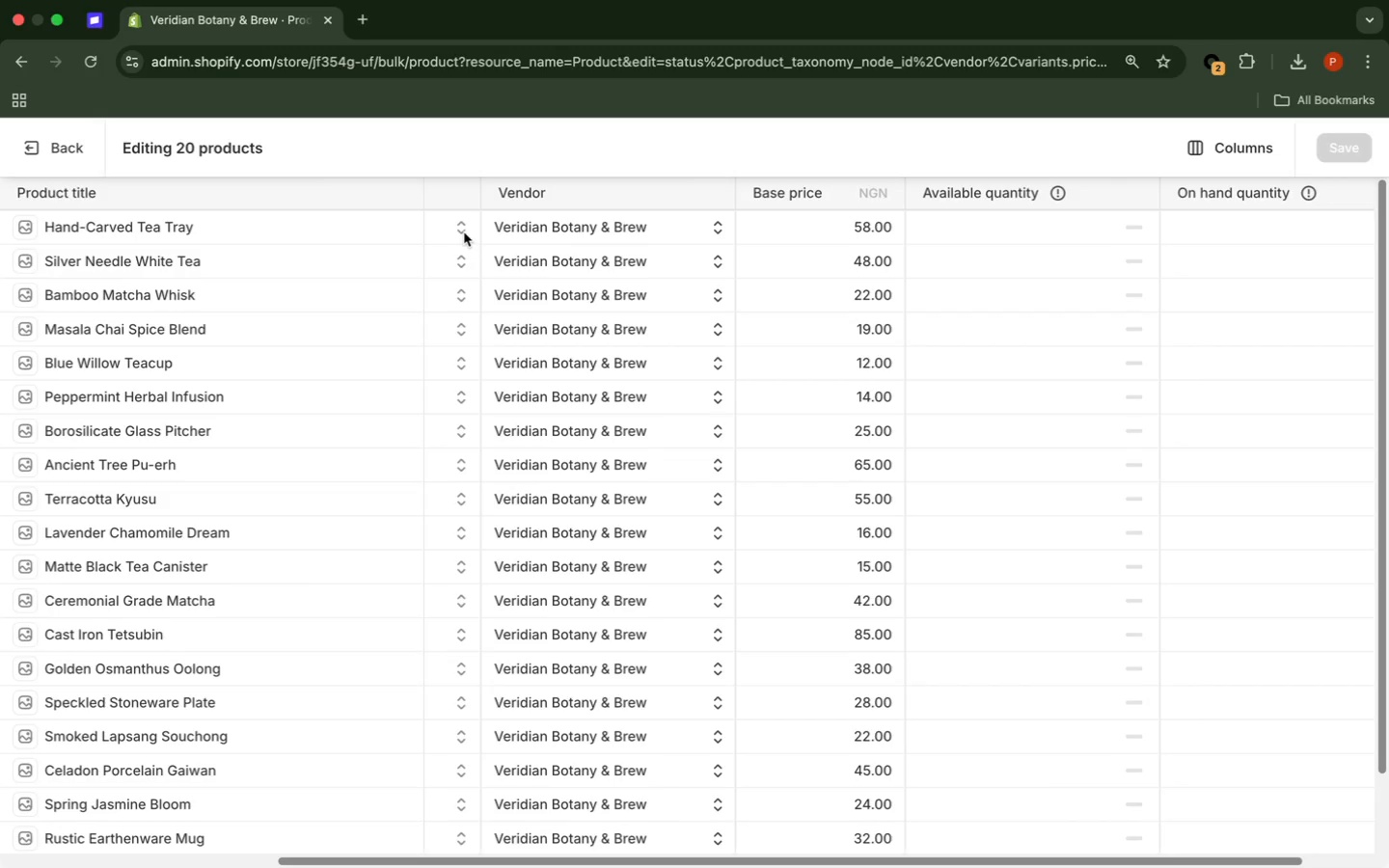 
left_click([462, 231])
 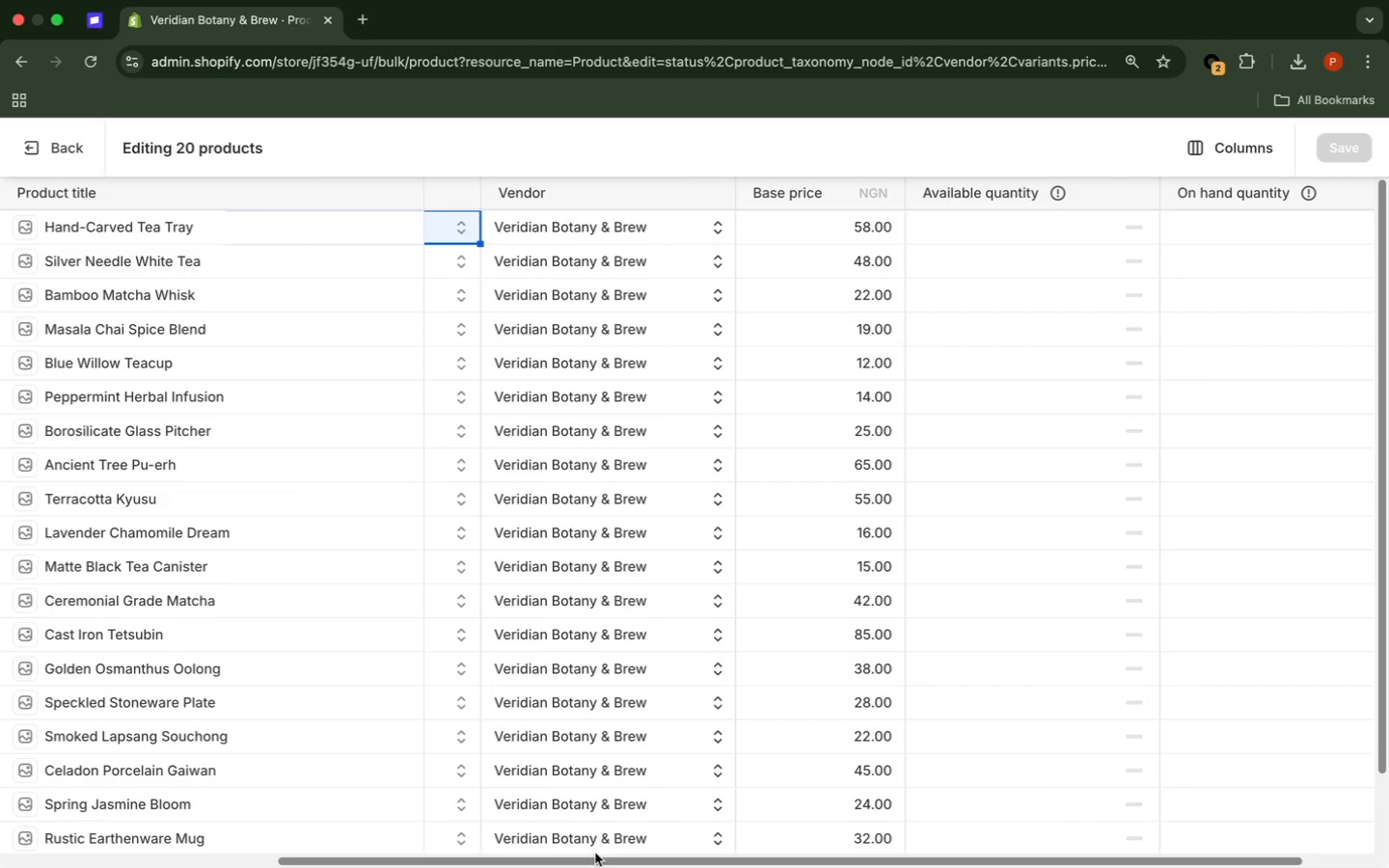 
left_click_drag(start_coordinate=[593, 859], to_coordinate=[153, 818])
 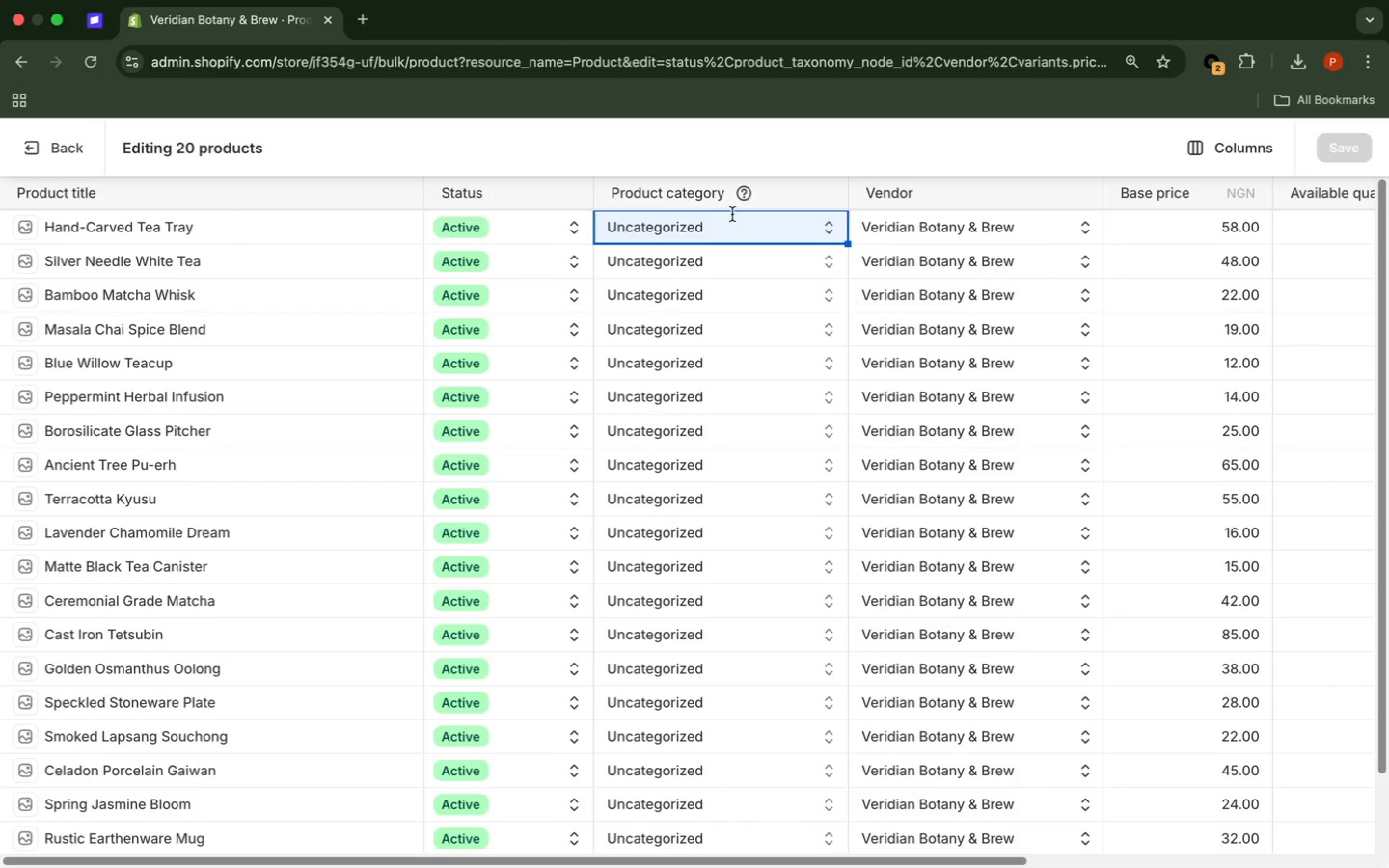 
mouse_move([746, 231])
 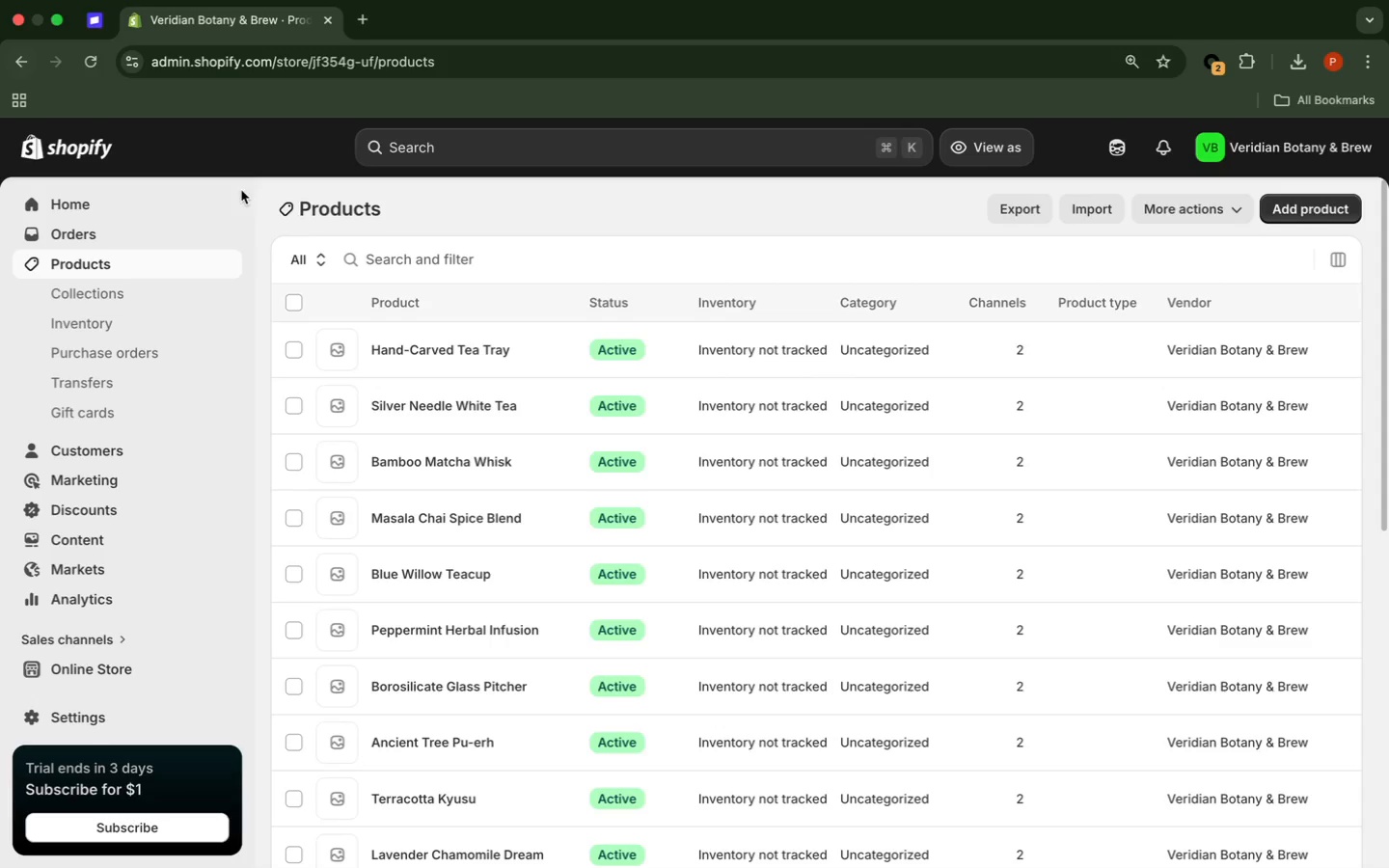 
wait(30.58)
 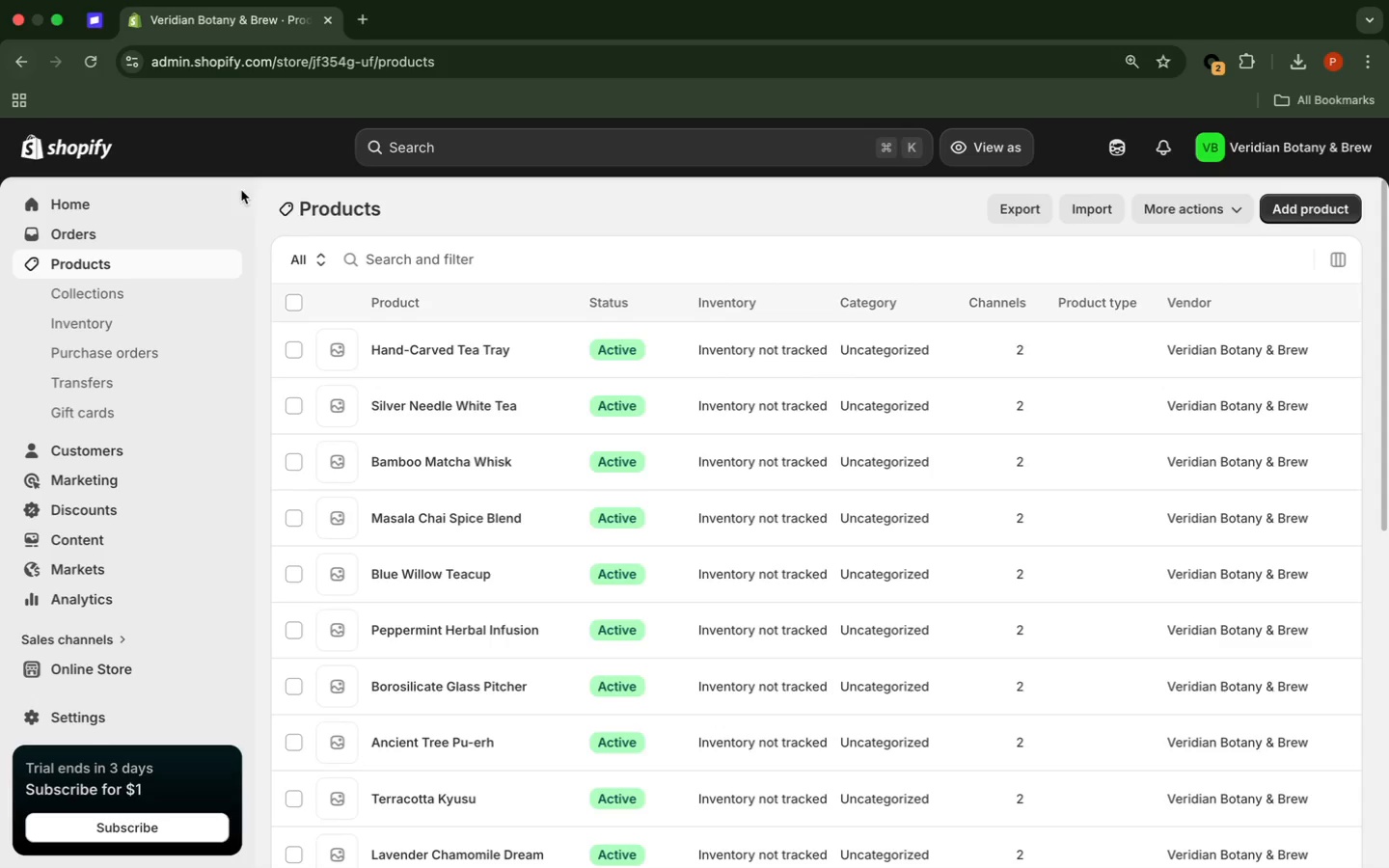 
left_click([96, 68])
 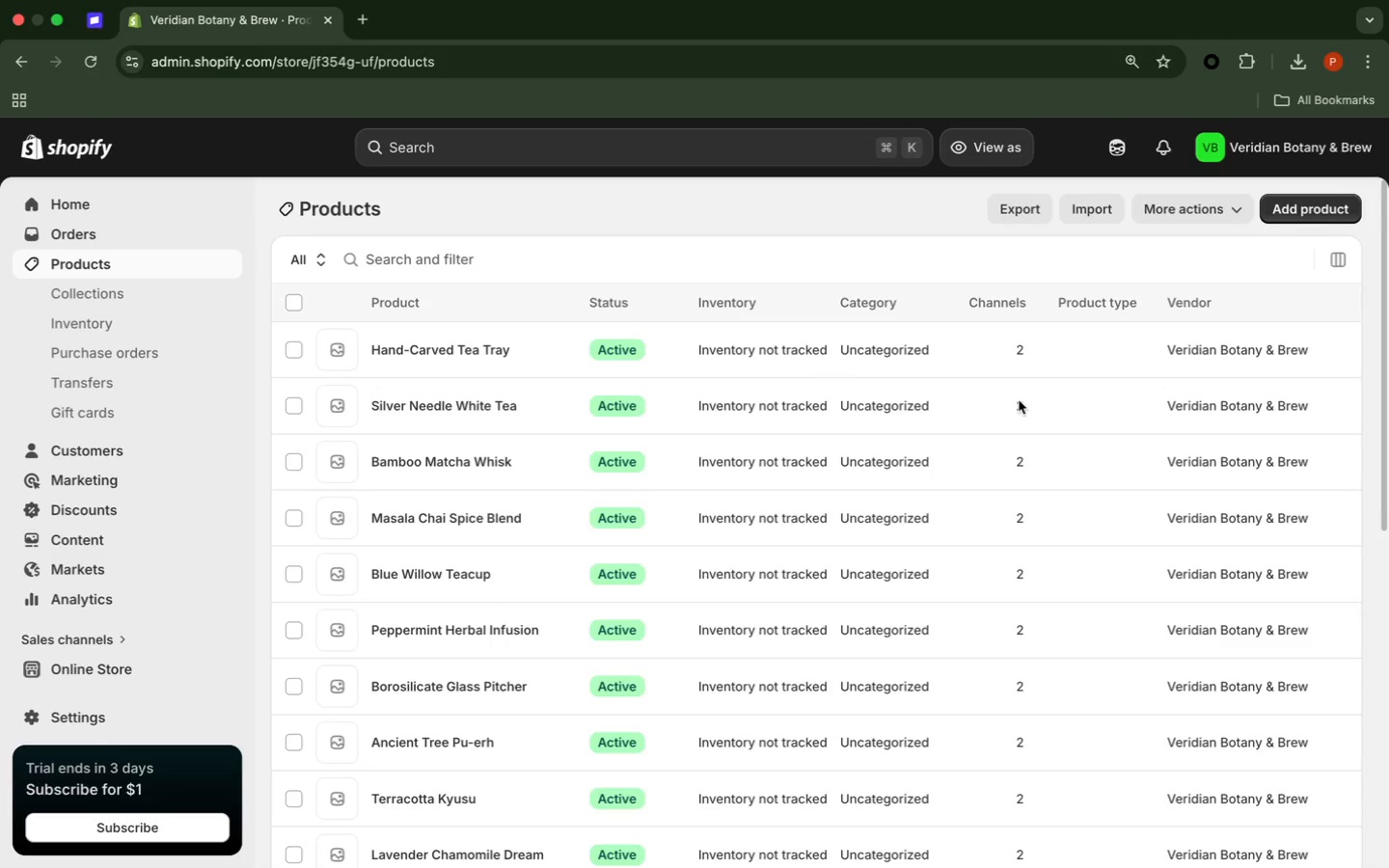 
wait(62.23)
 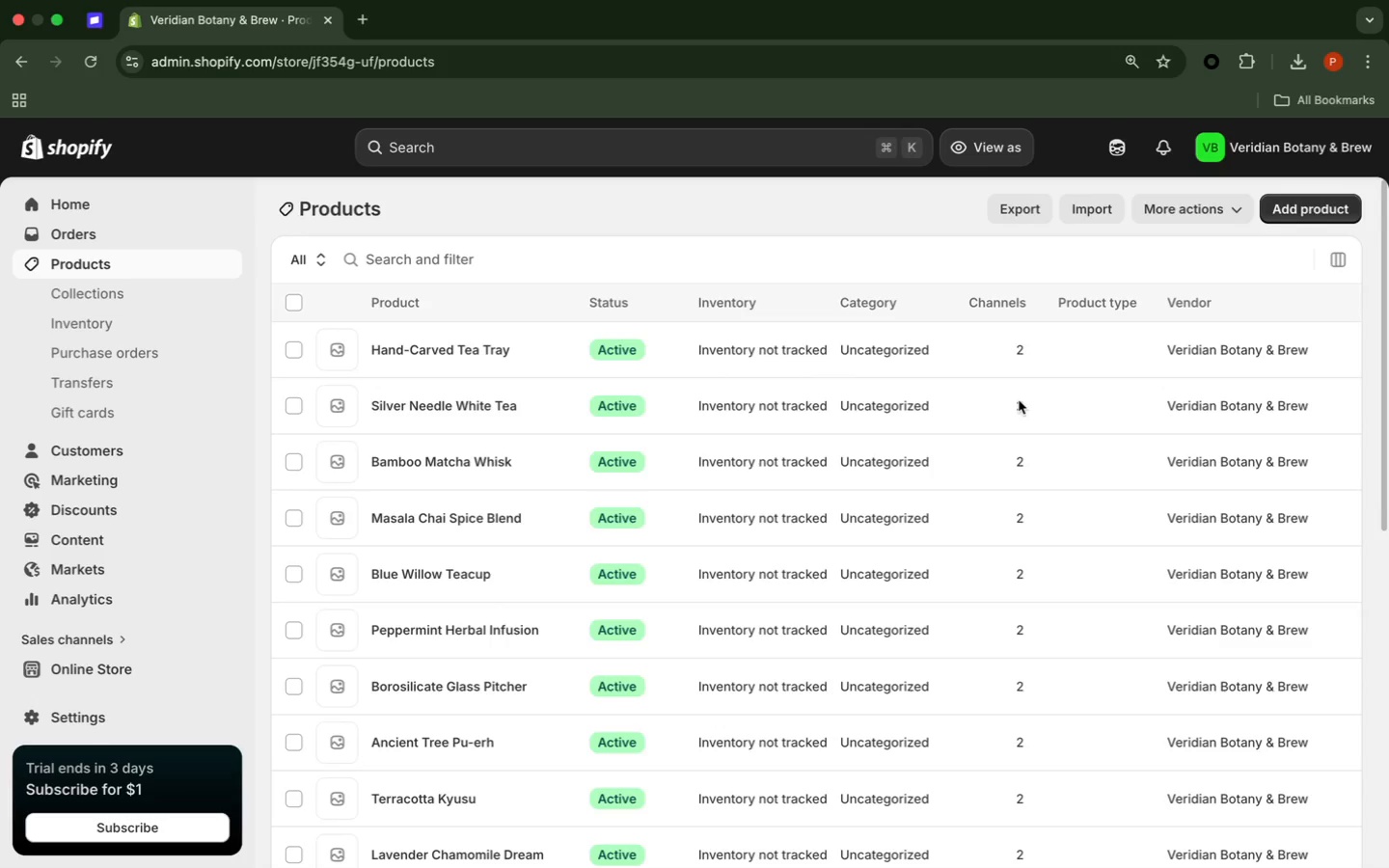 
mouse_move([550, 365])
 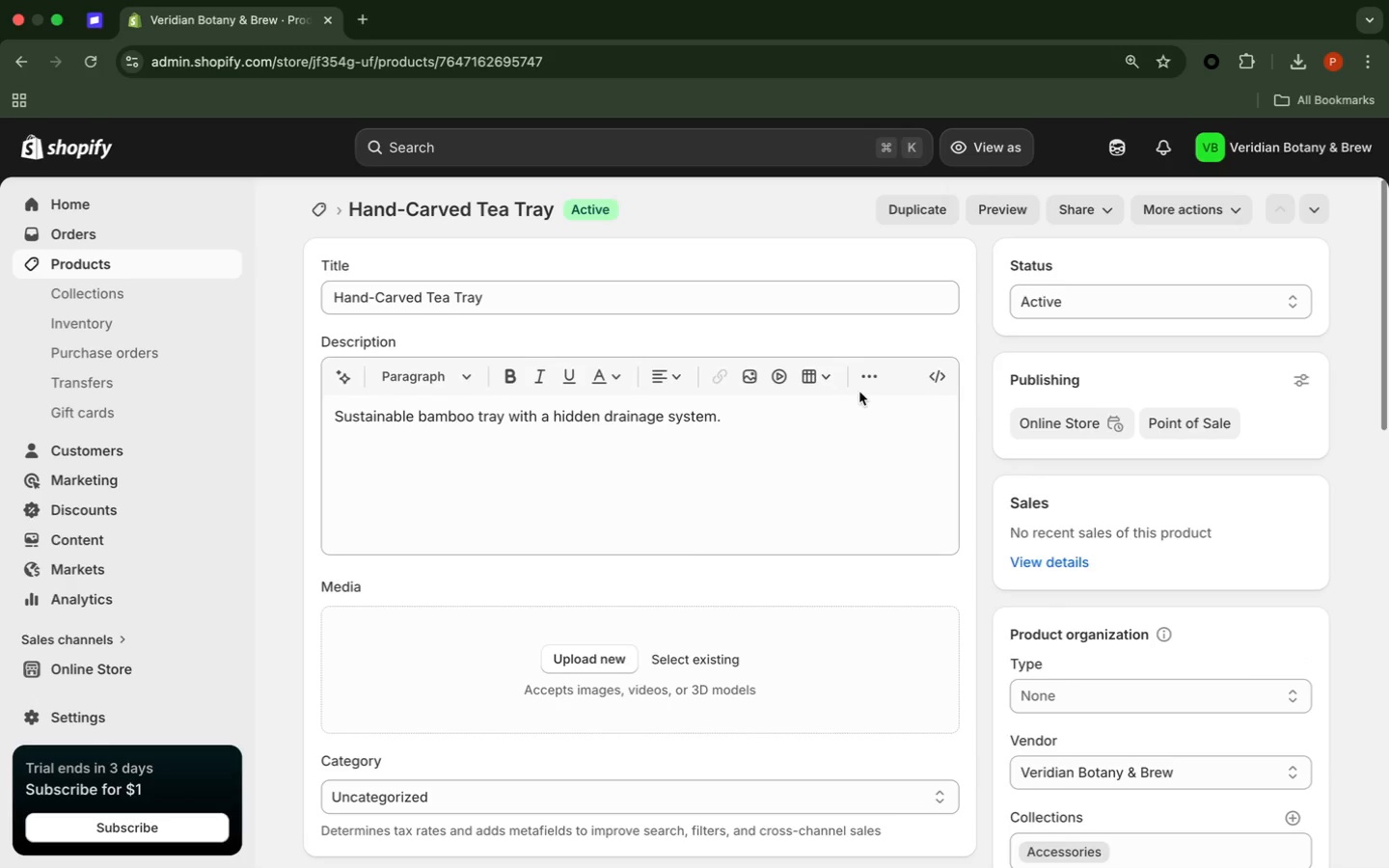 
scroll: coordinate [858, 392], scroll_direction: down, amount: 20.0
 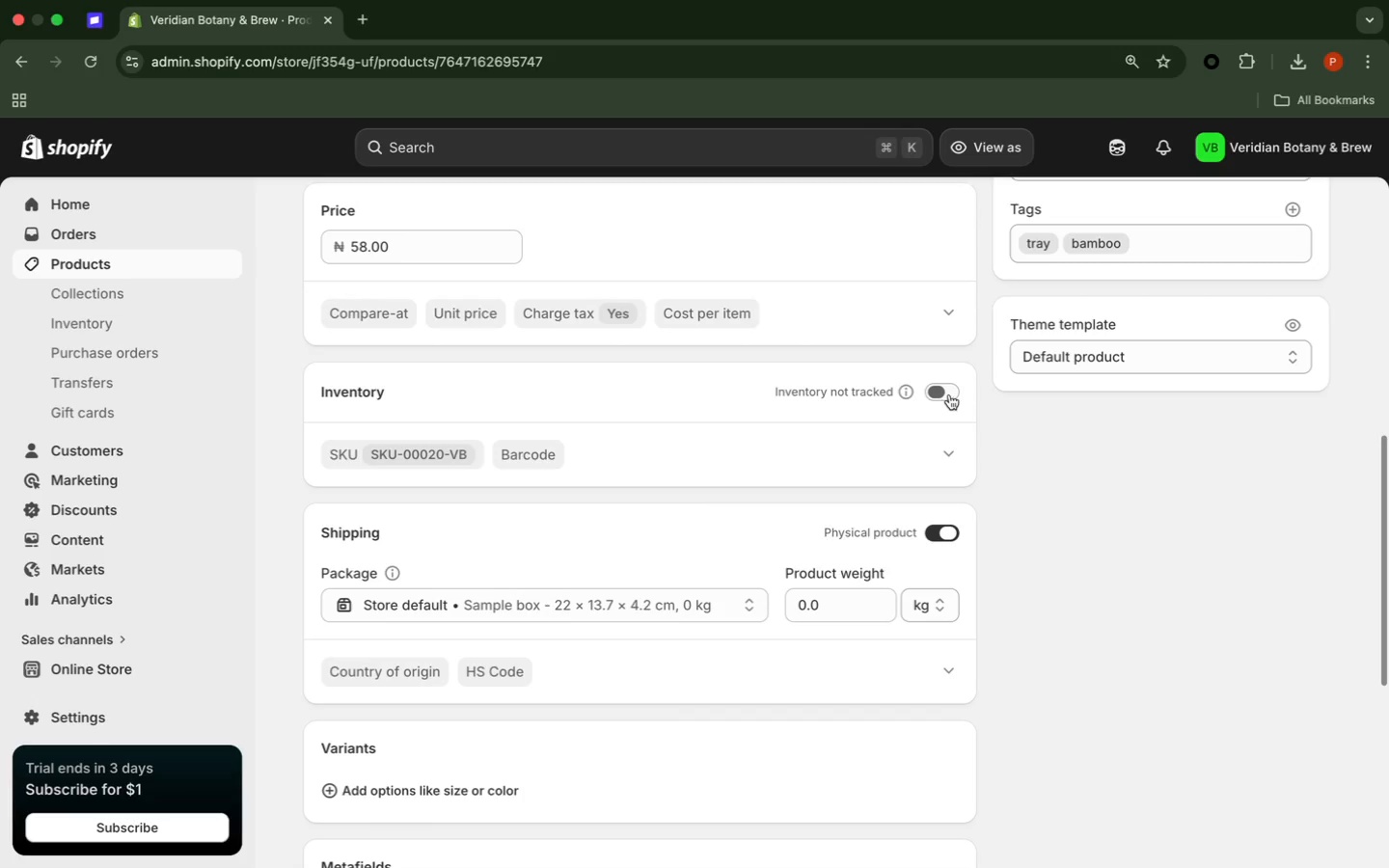 
left_click([949, 394])
 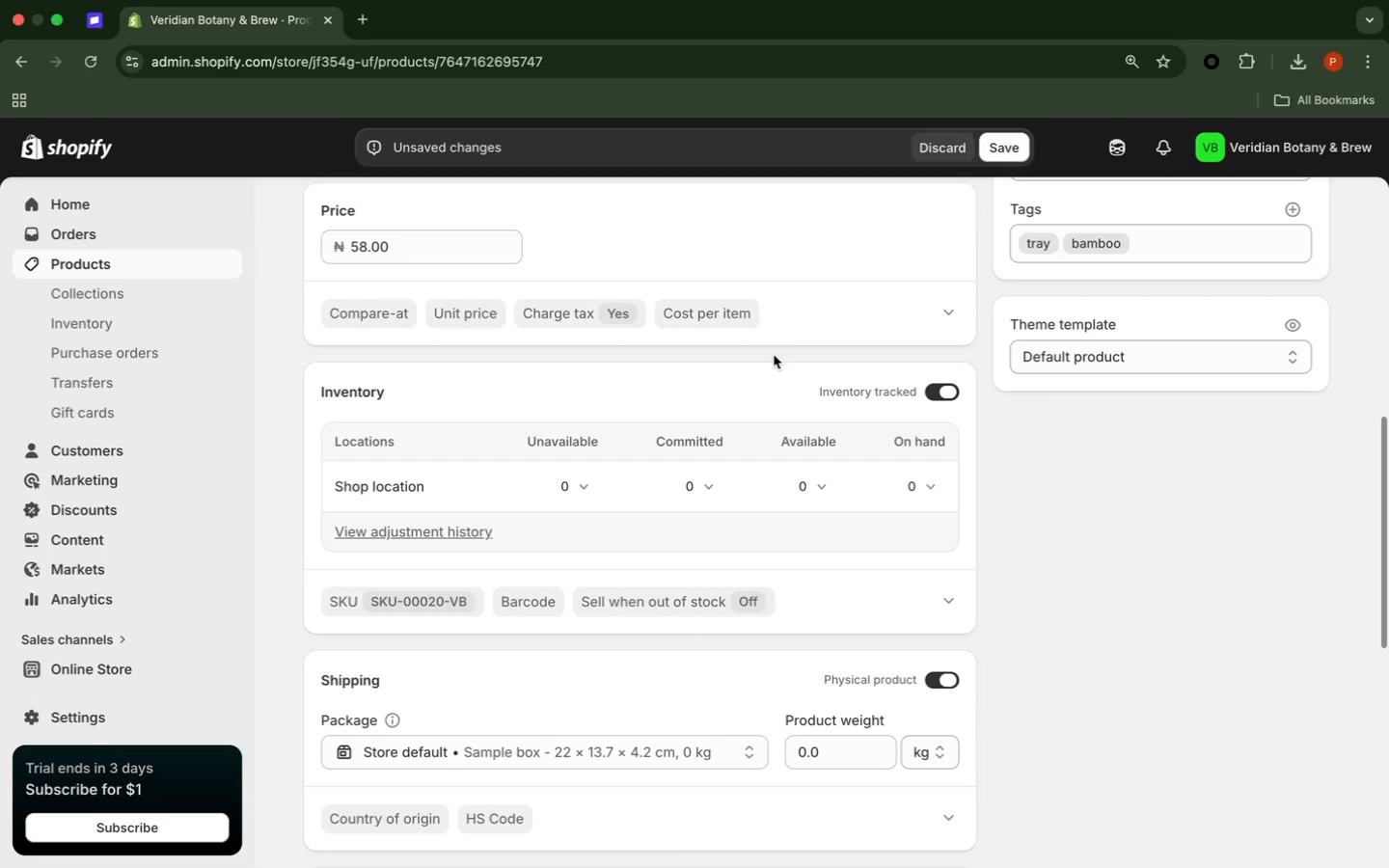 
wait(14.17)
 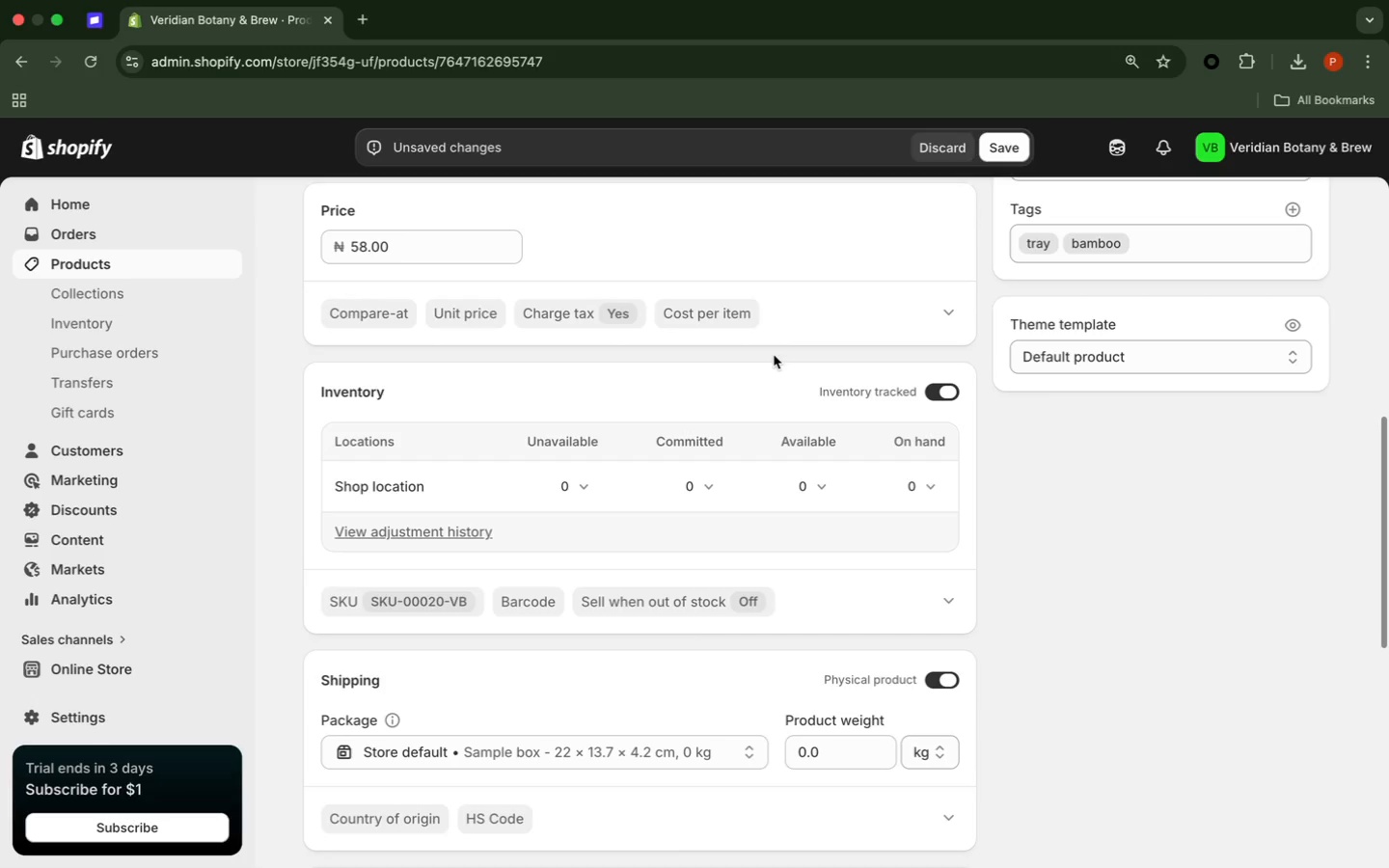 
left_click([912, 827])